 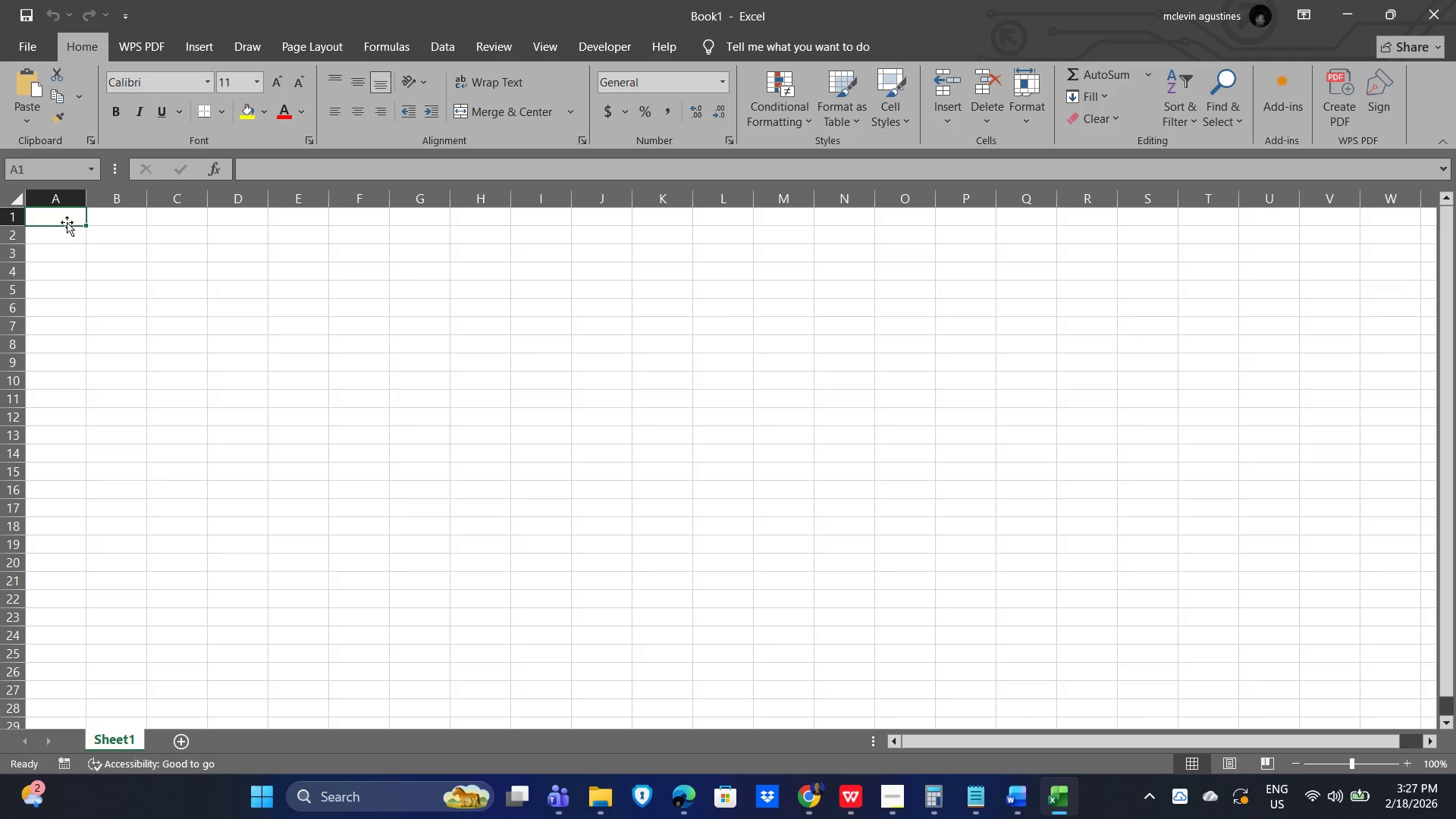 
left_click([111, 742])
 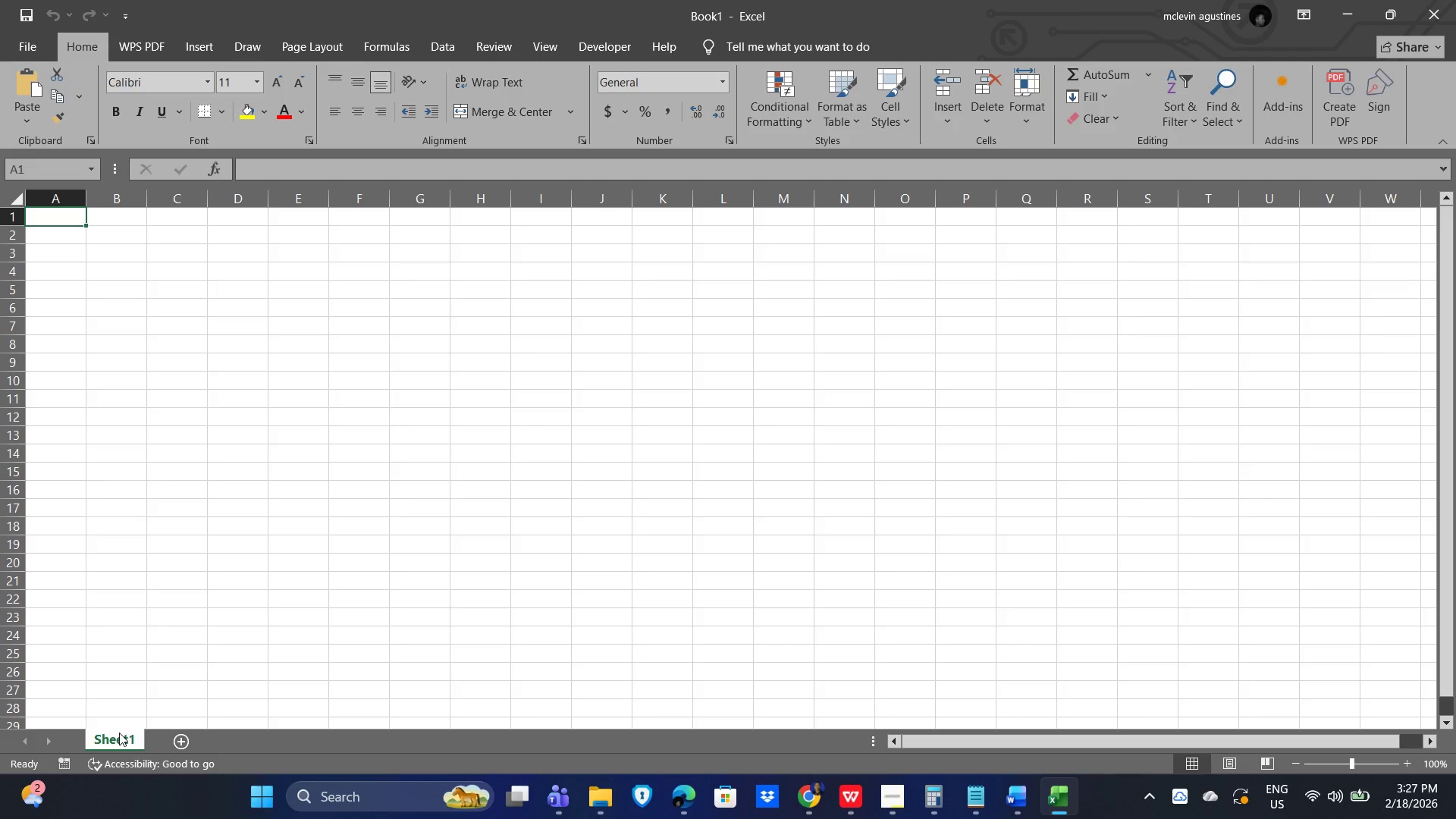 
double_click([122, 733])
 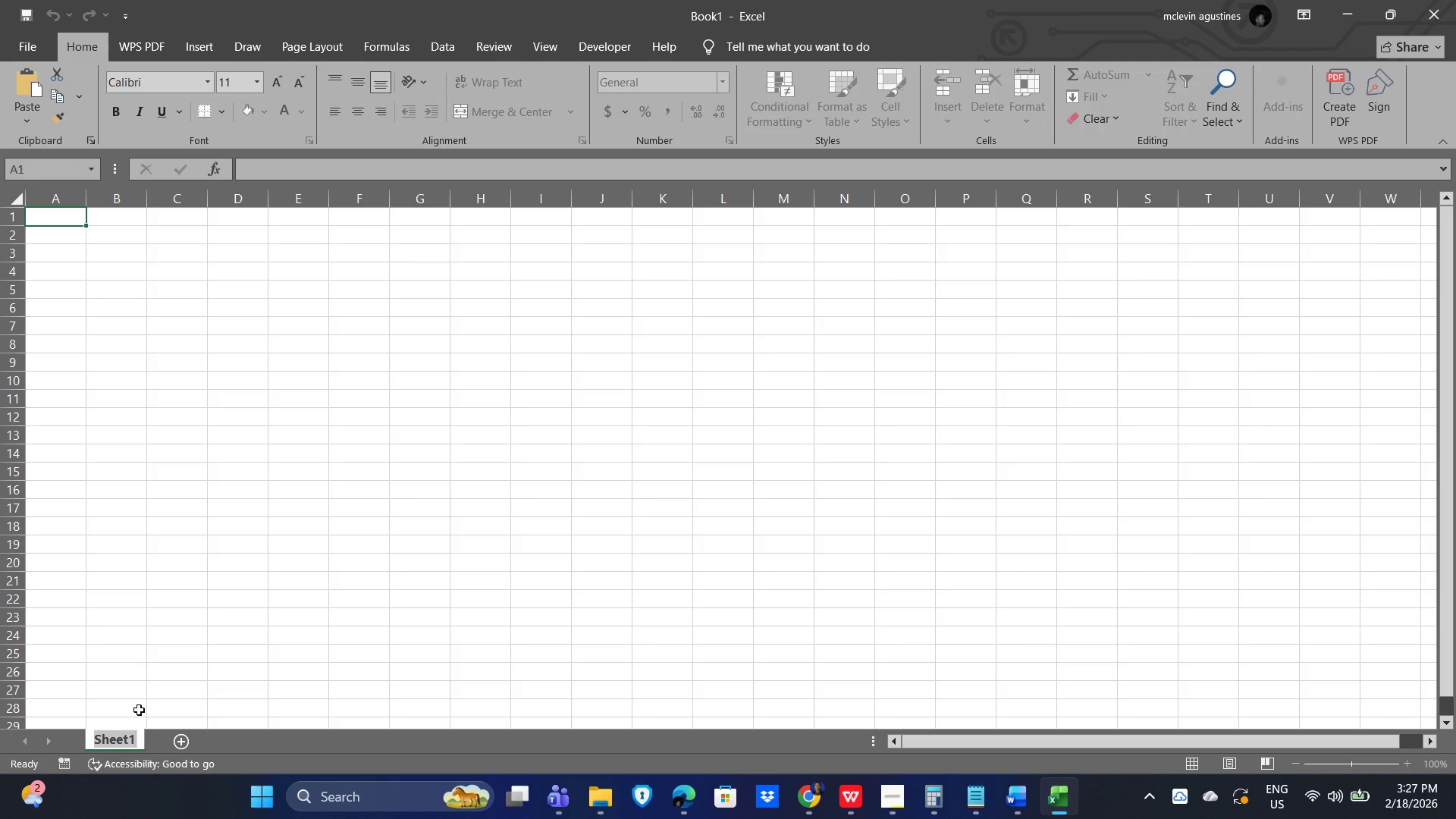 
type(Data Entry)
 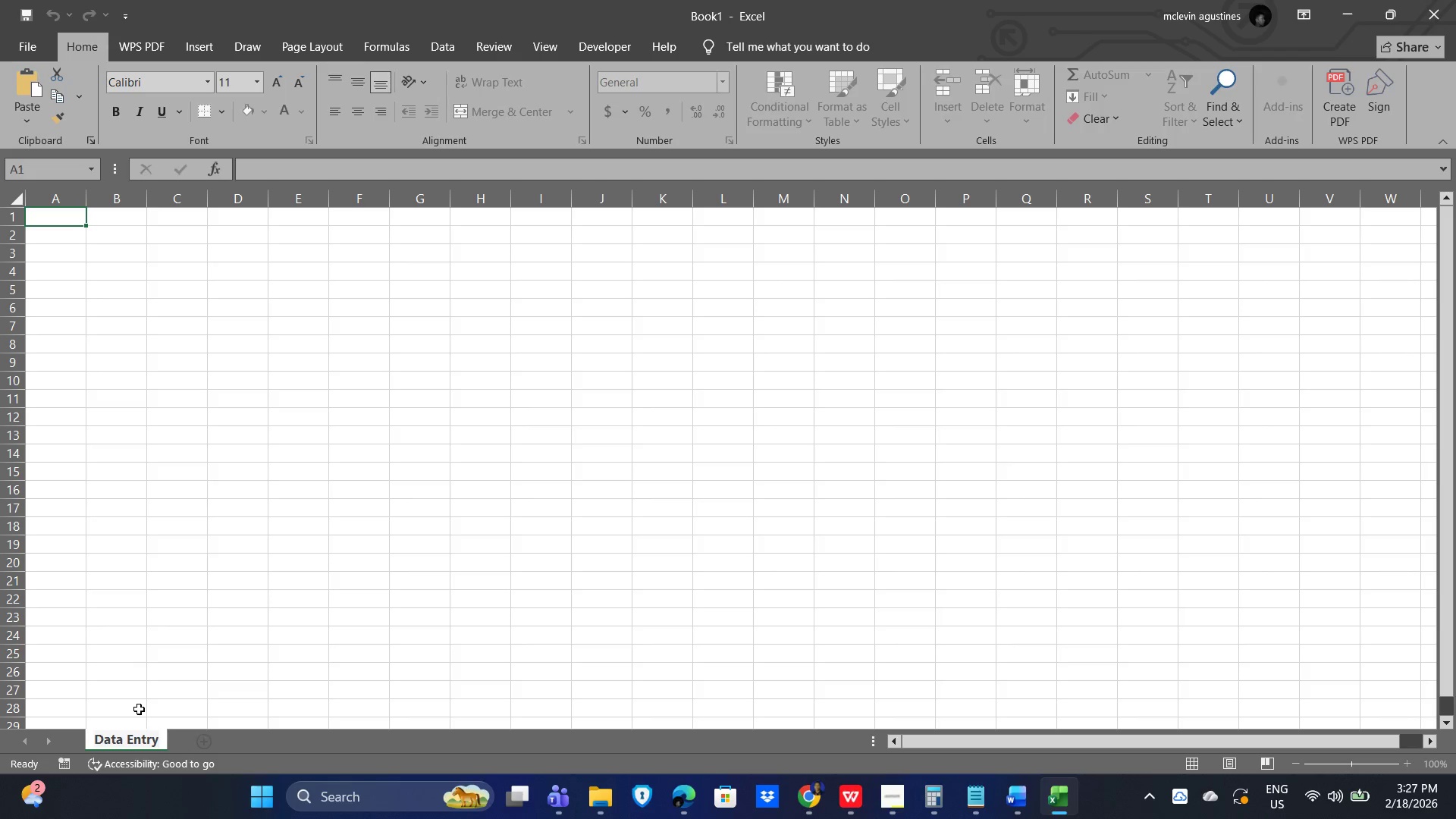 
key(Enter)
 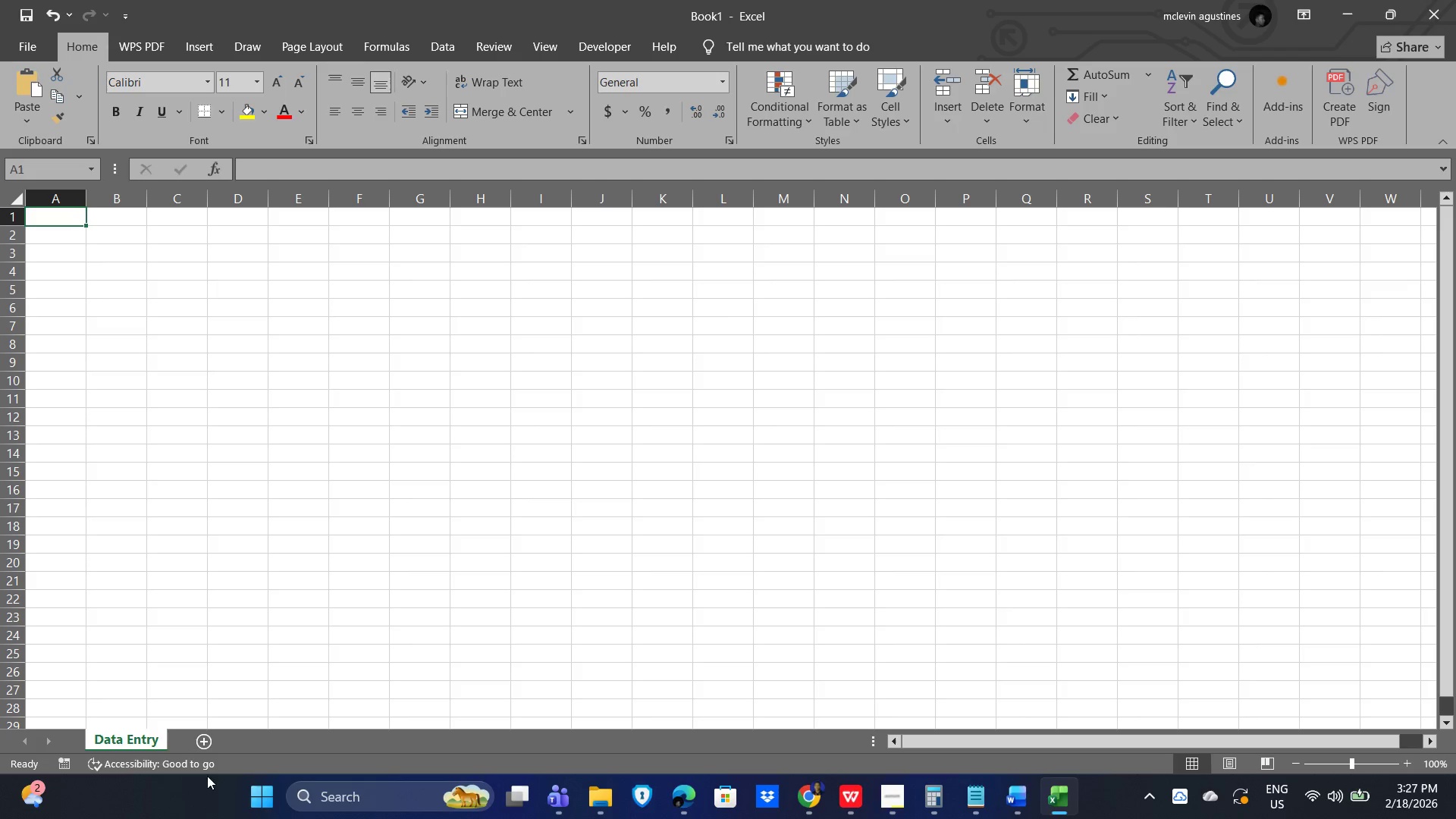 
left_click([206, 745])
 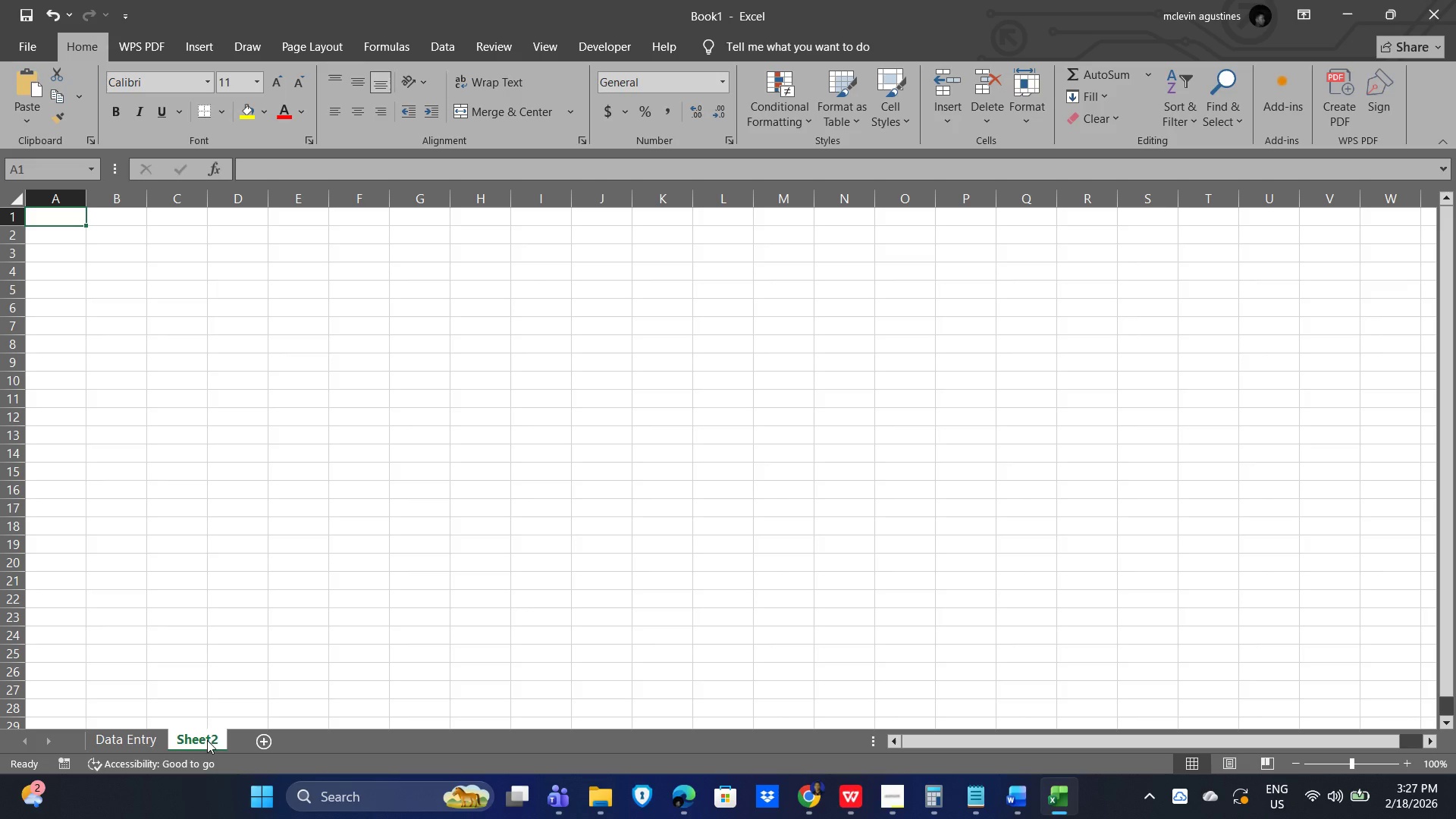 
double_click([206, 739])
 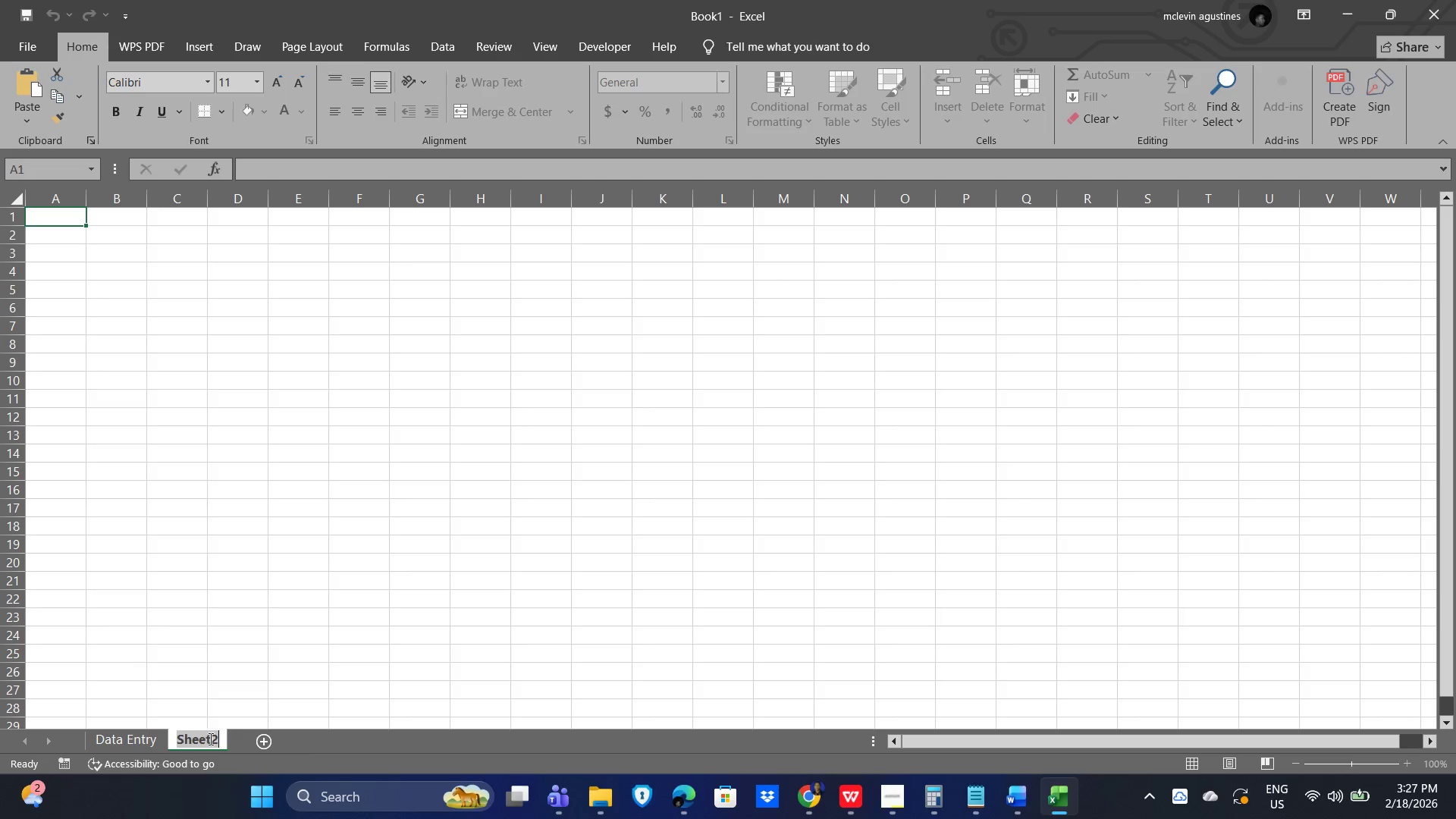 
type(Dashboard)
 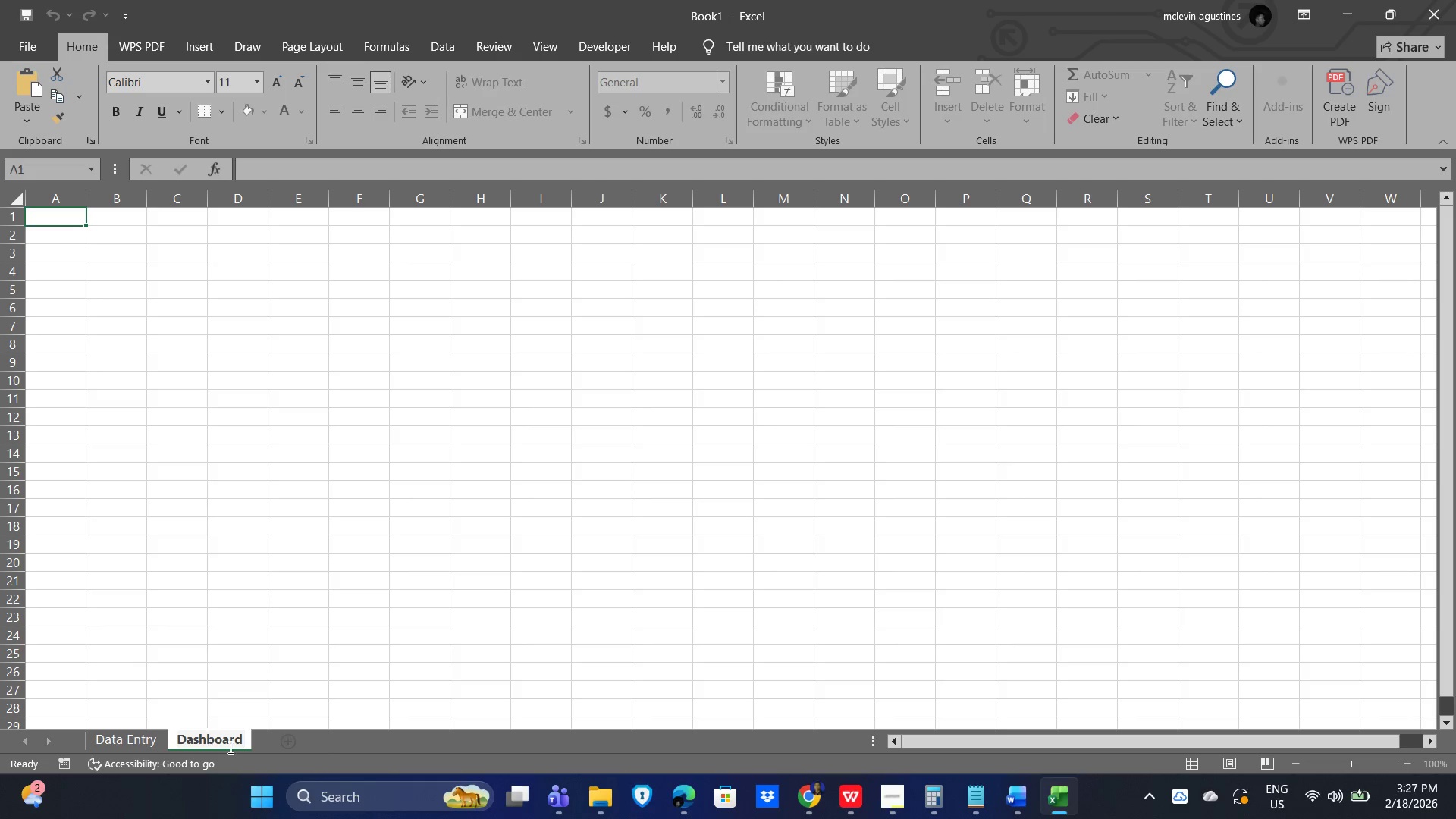 
left_click_drag(start_coordinate=[381, 642], to_coordinate=[388, 640])
 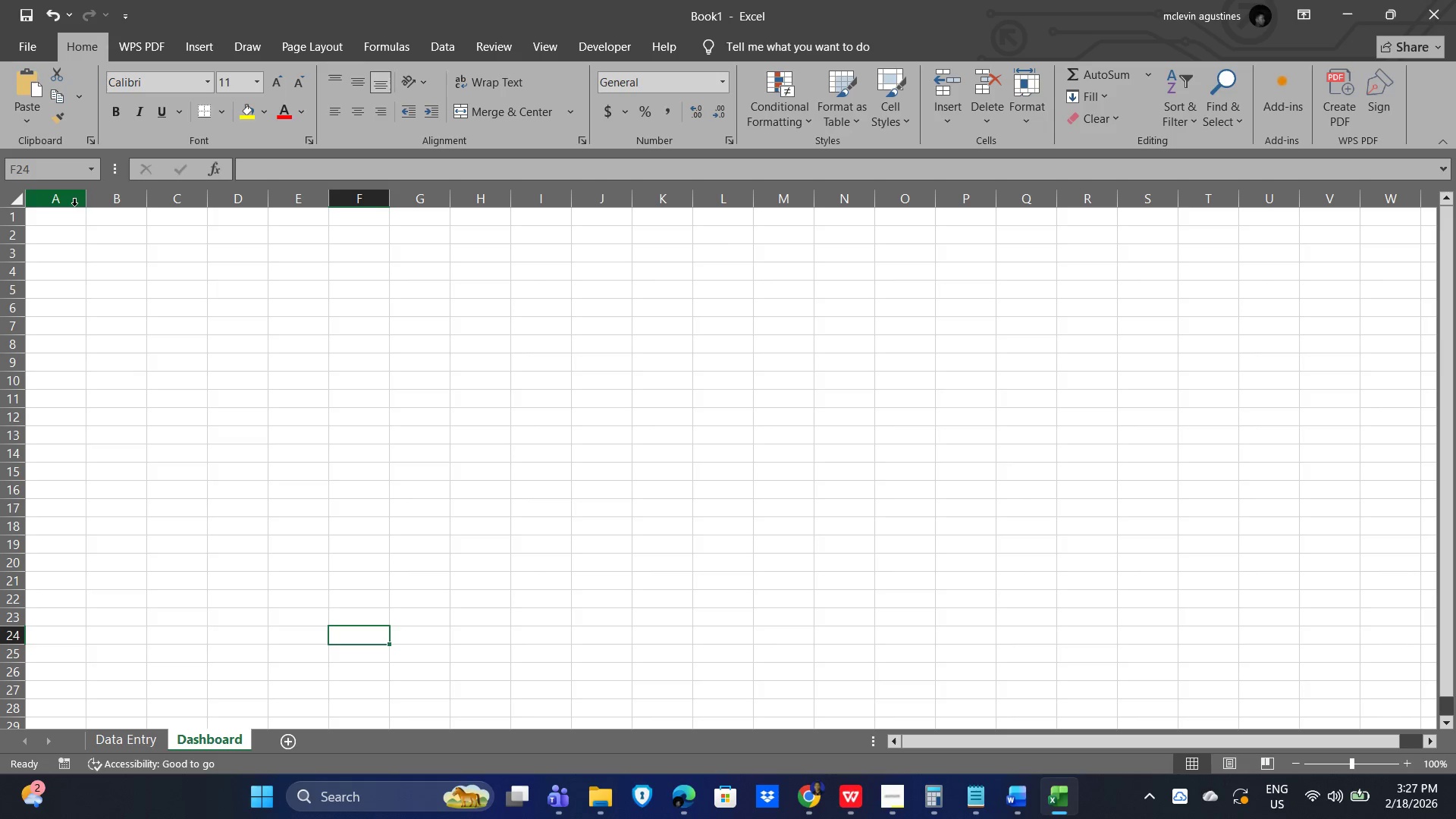 
left_click([67, 218])
 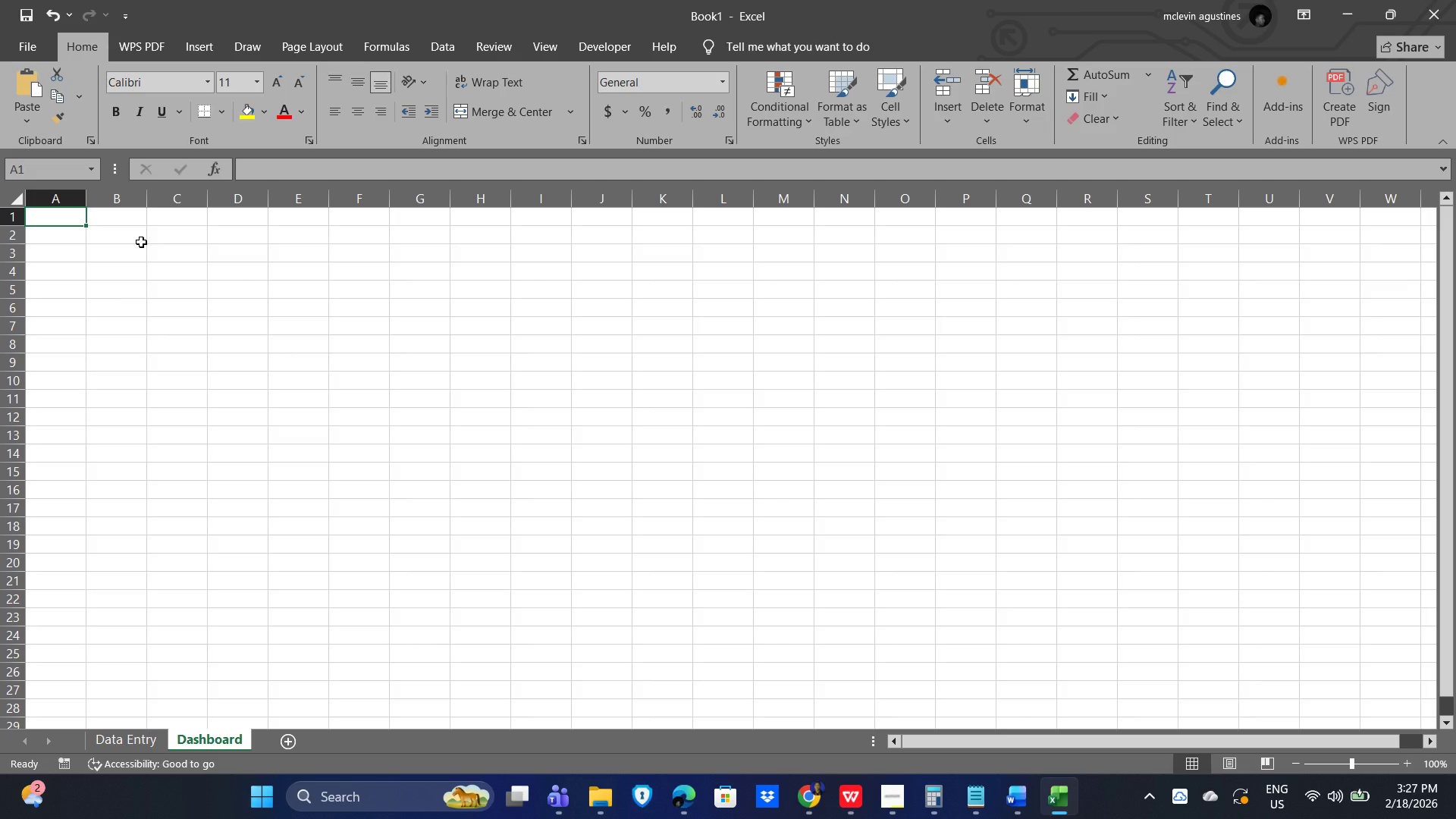 
wait(8.03)
 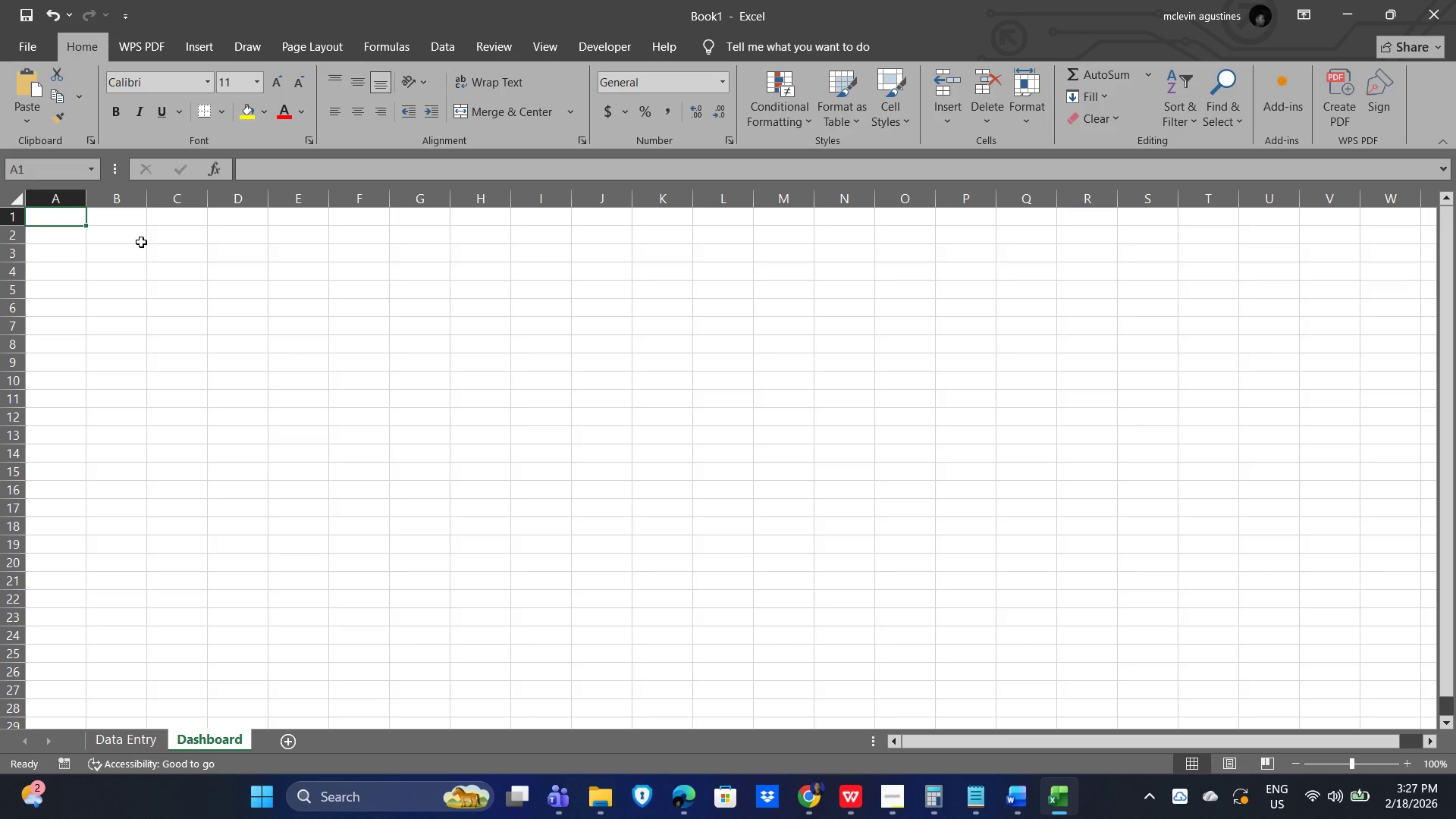 
left_click_drag(start_coordinate=[135, 314], to_coordinate=[140, 310])
 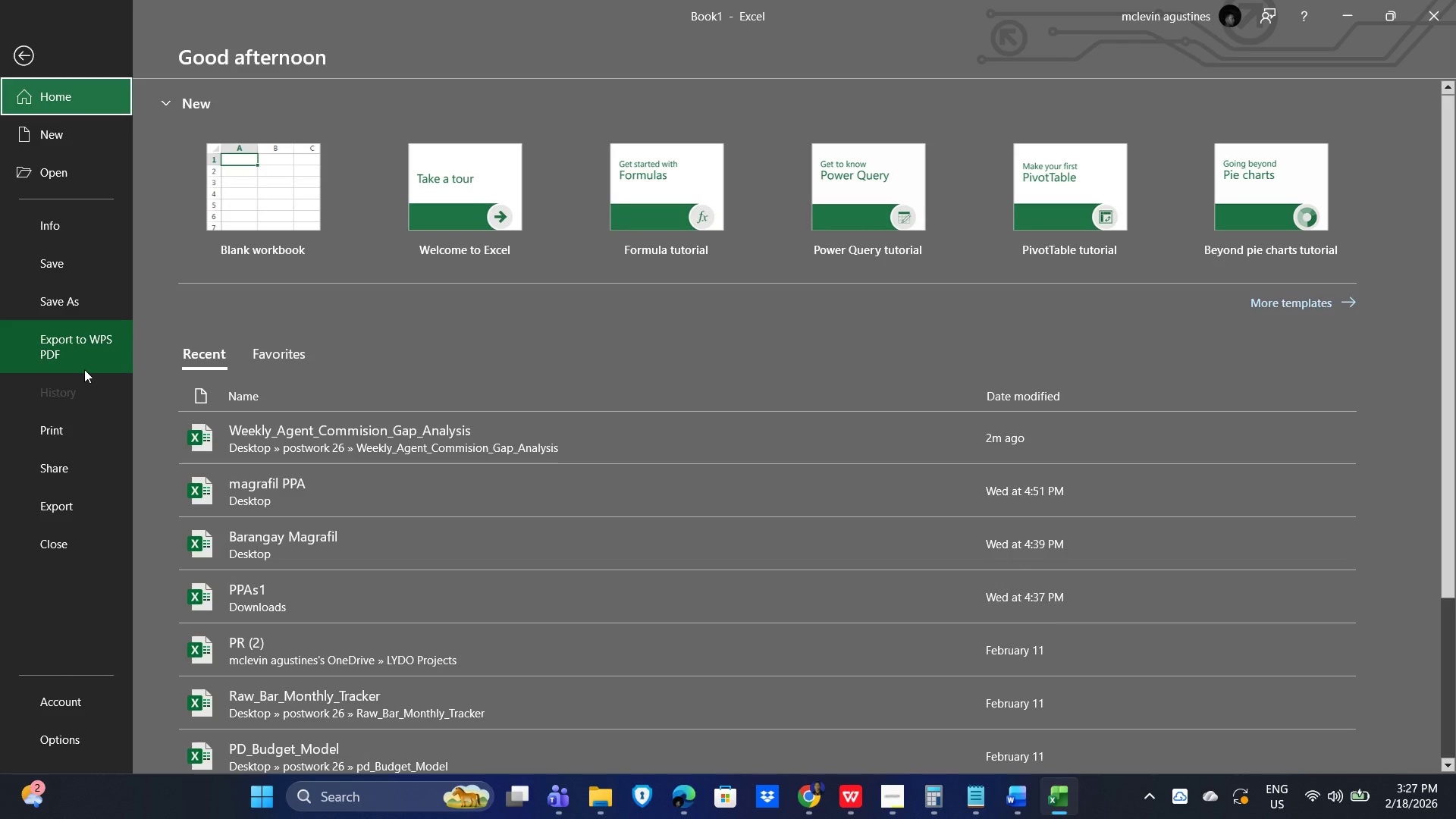 
wait(6.52)
 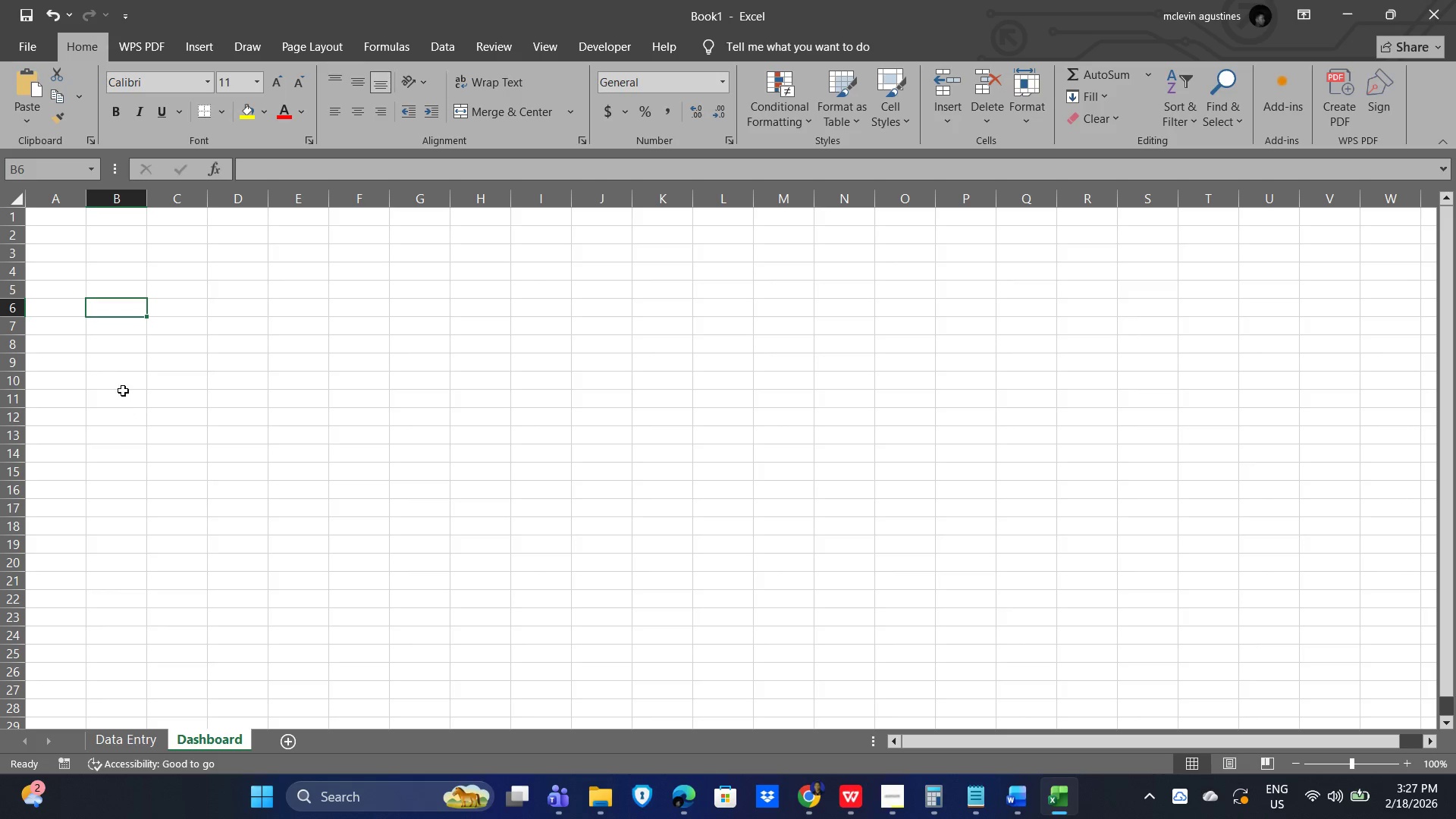 
left_click([28, 48])
 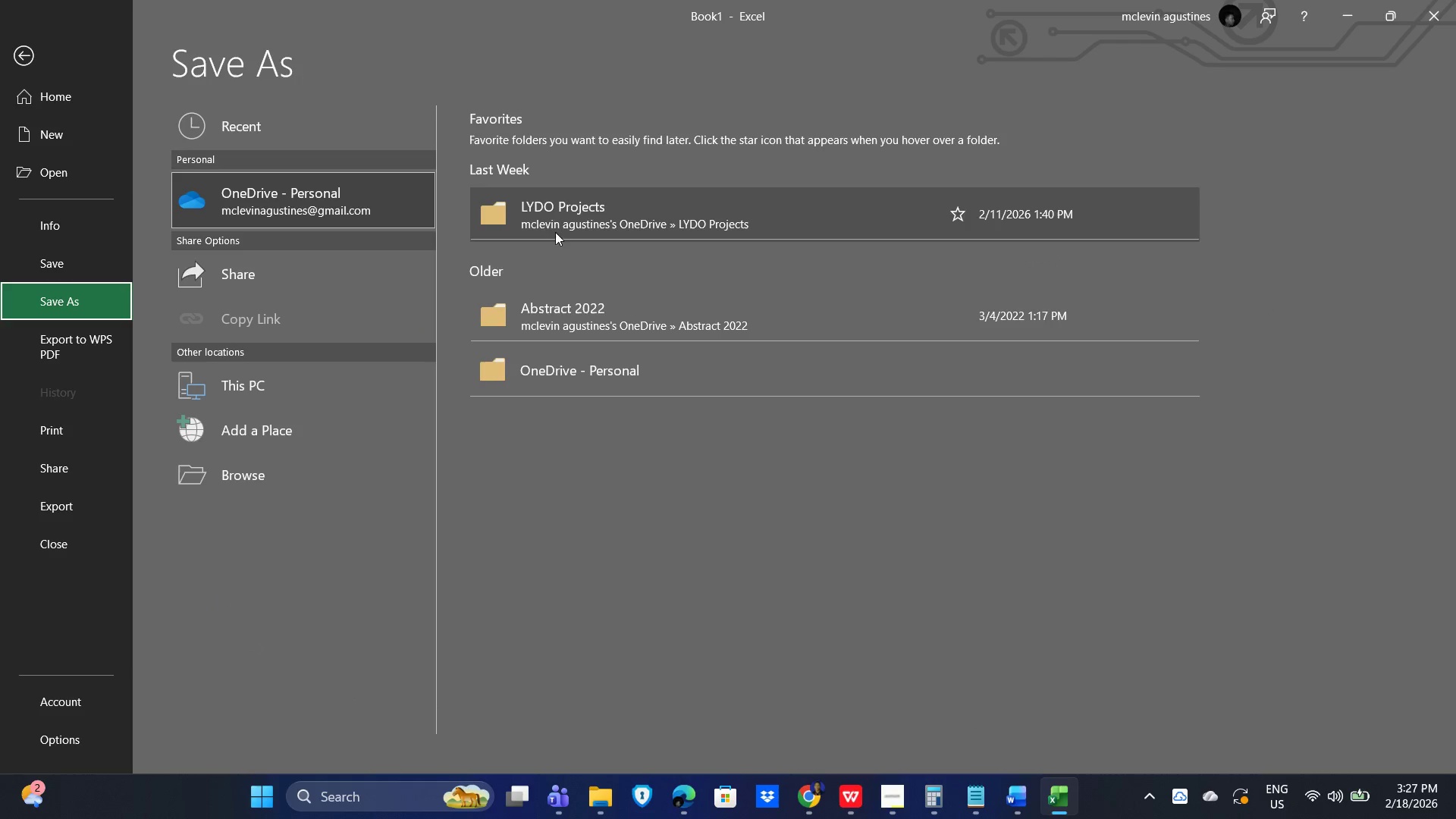 
wait(7.55)
 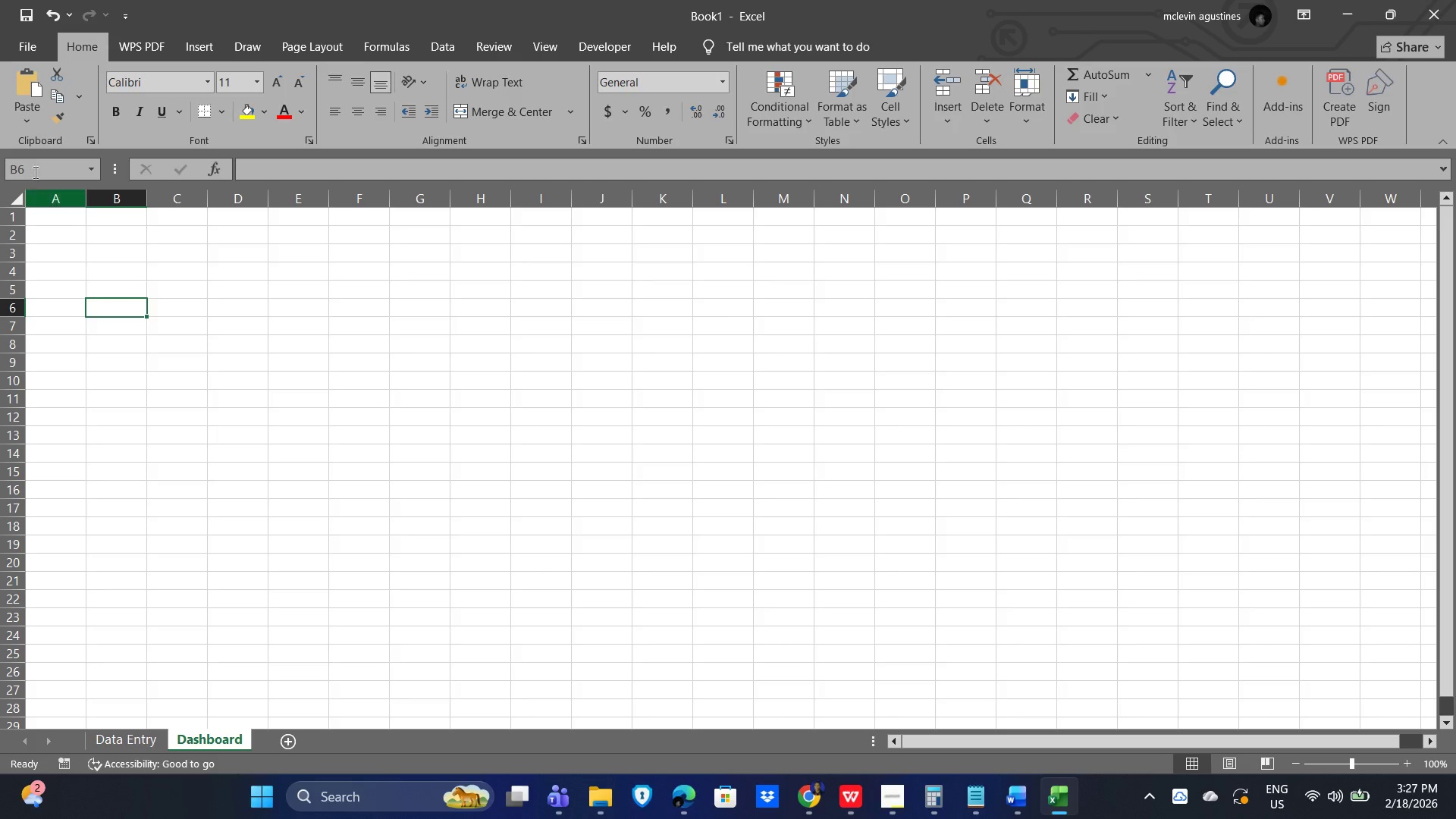 
left_click([245, 468])
 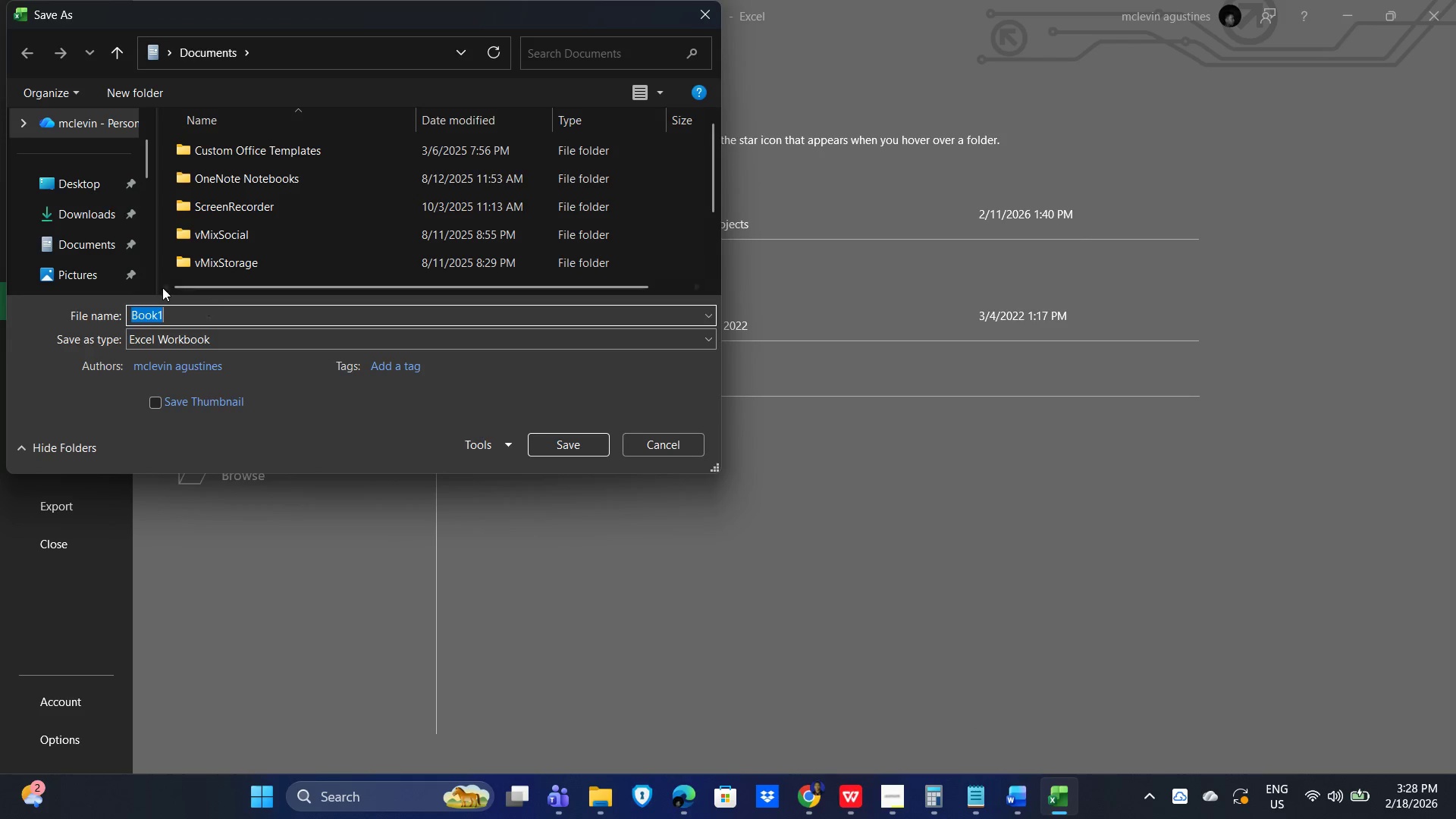 
scroll: coordinate [92, 259], scroll_direction: down, amount: 3.0
 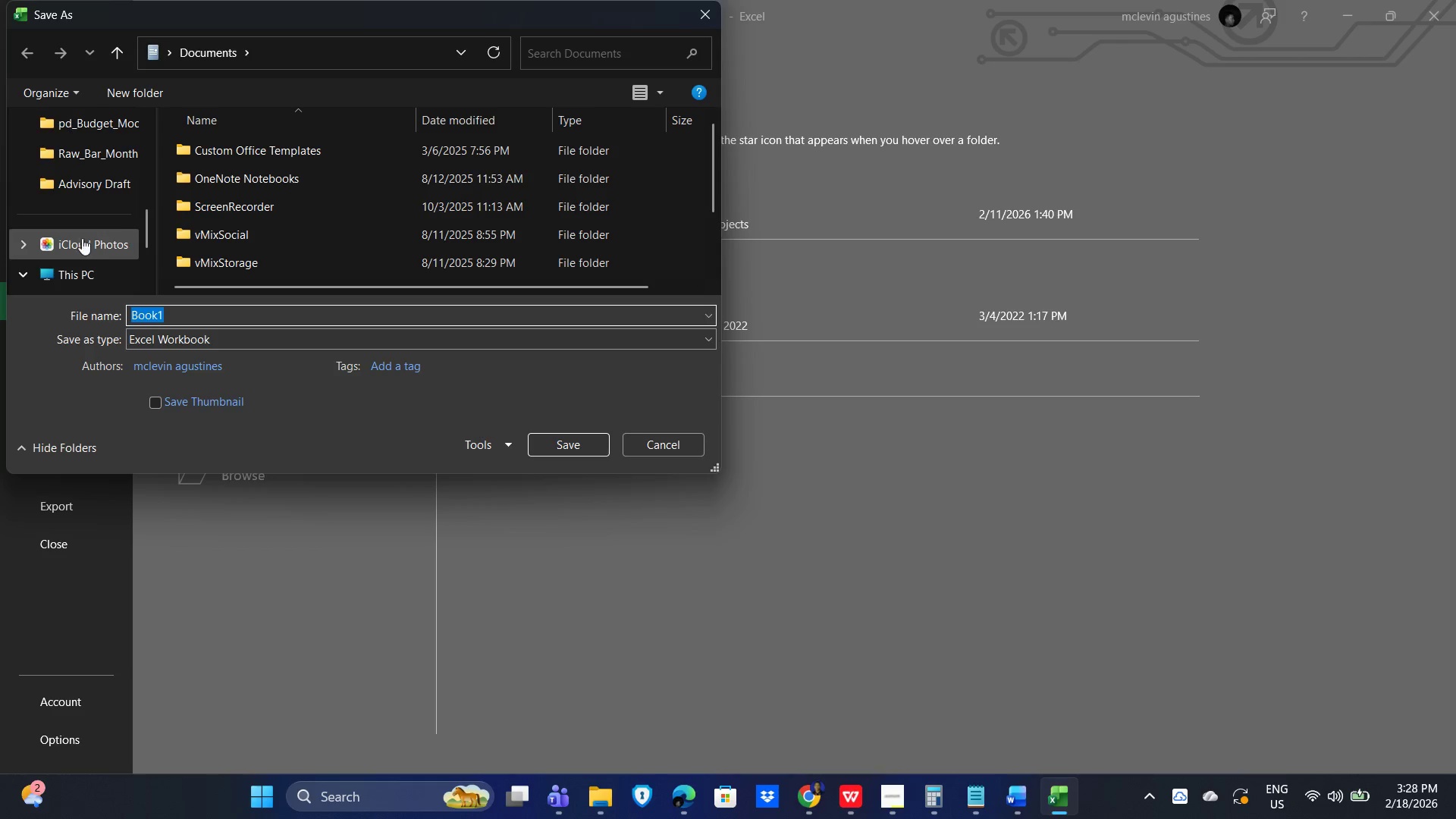 
scroll: coordinate [82, 173], scroll_direction: up, amount: 3.0
 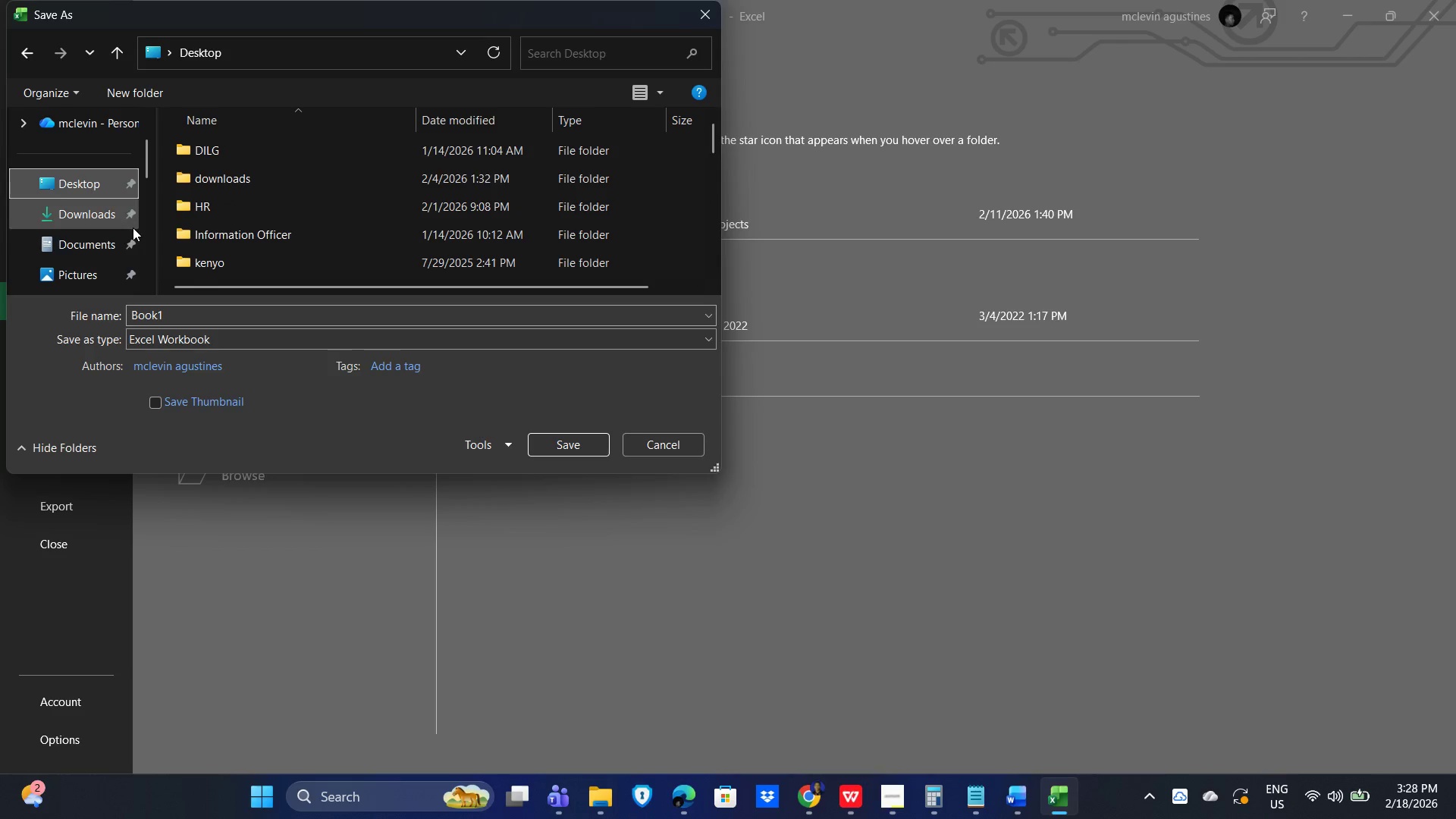 
scroll: coordinate [242, 231], scroll_direction: down, amount: 6.0
 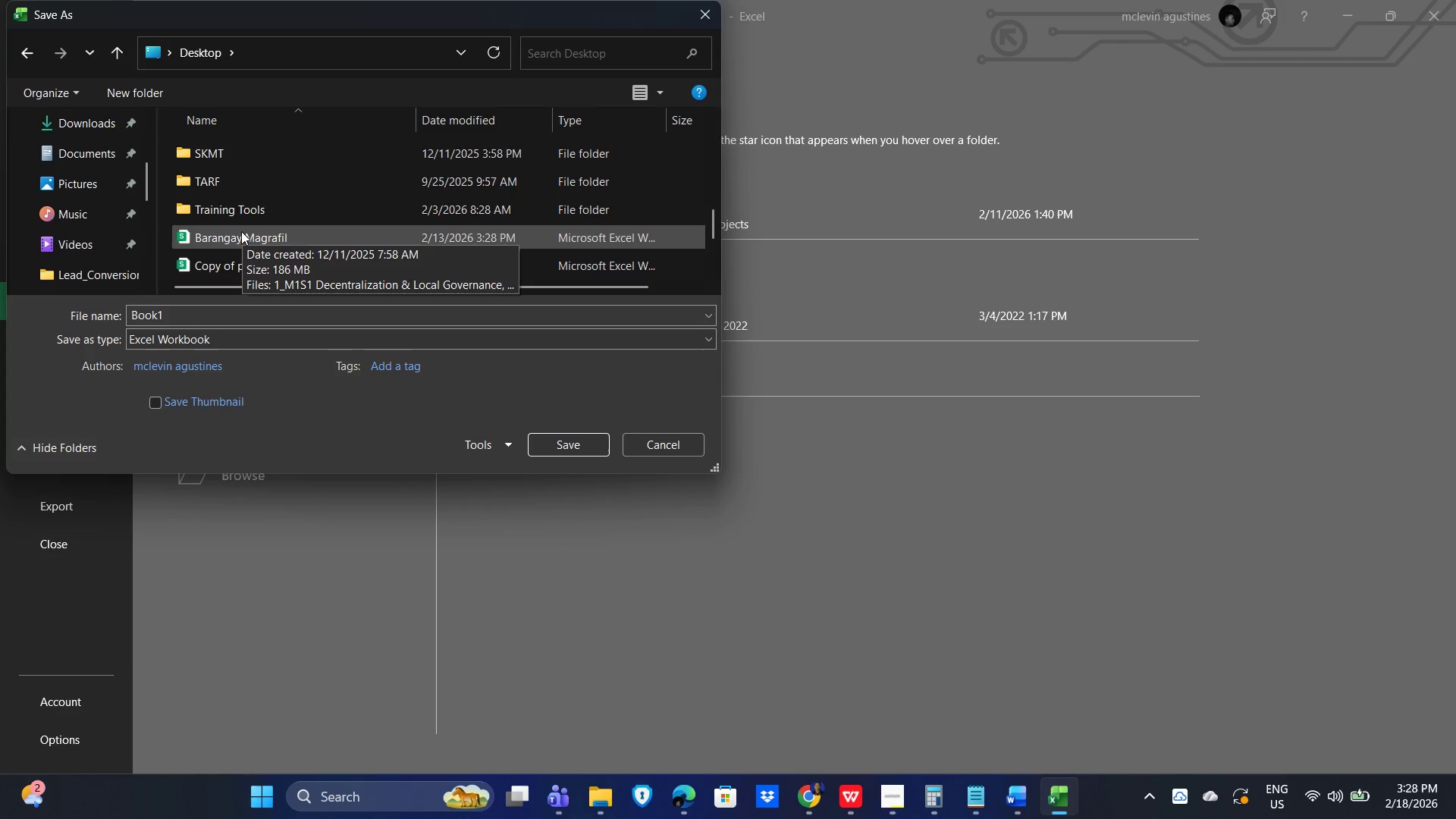 
scroll: coordinate [238, 221], scroll_direction: up, amount: 2.0
 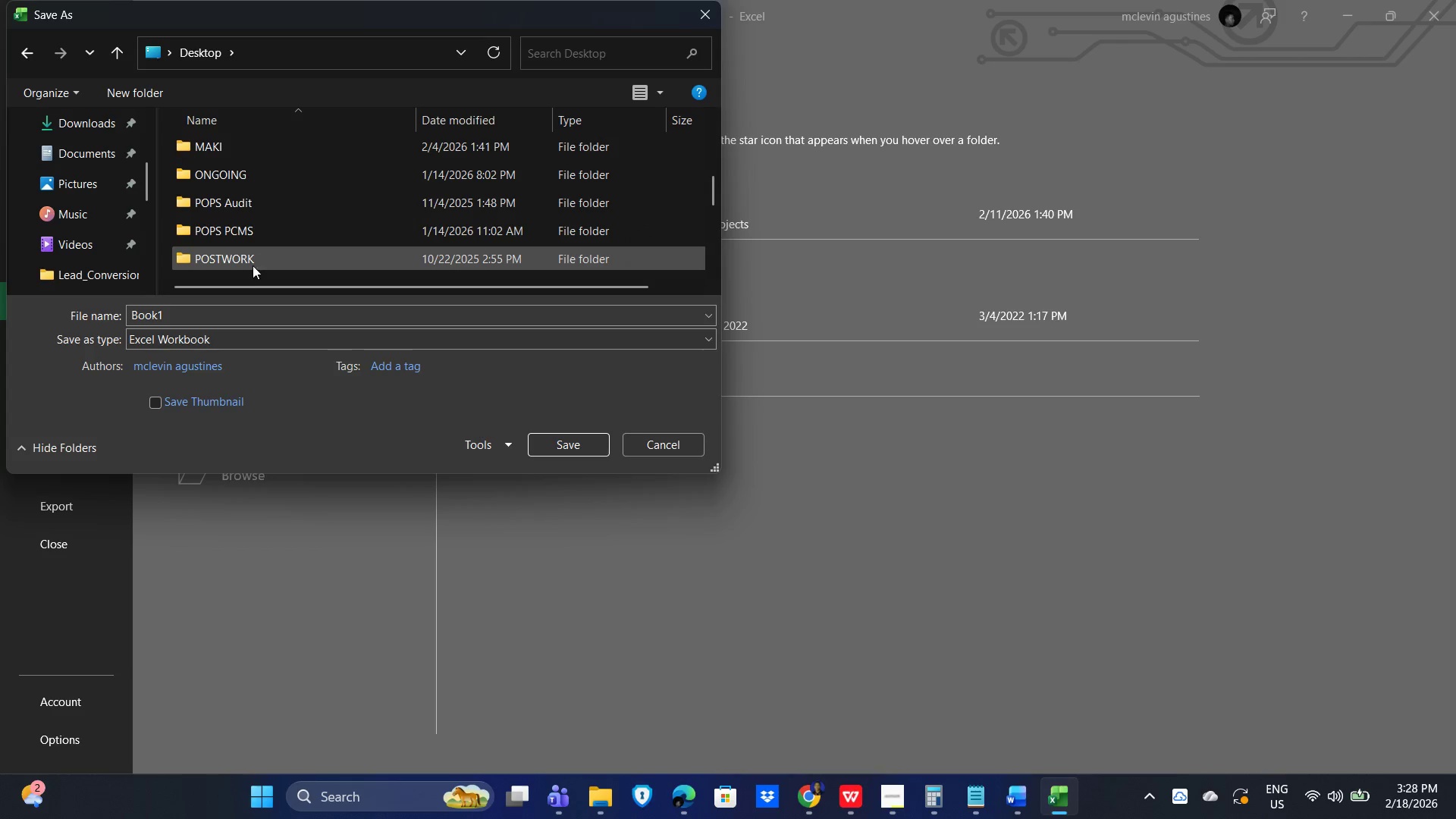 
scroll: coordinate [260, 258], scroll_direction: down, amount: 1.0
 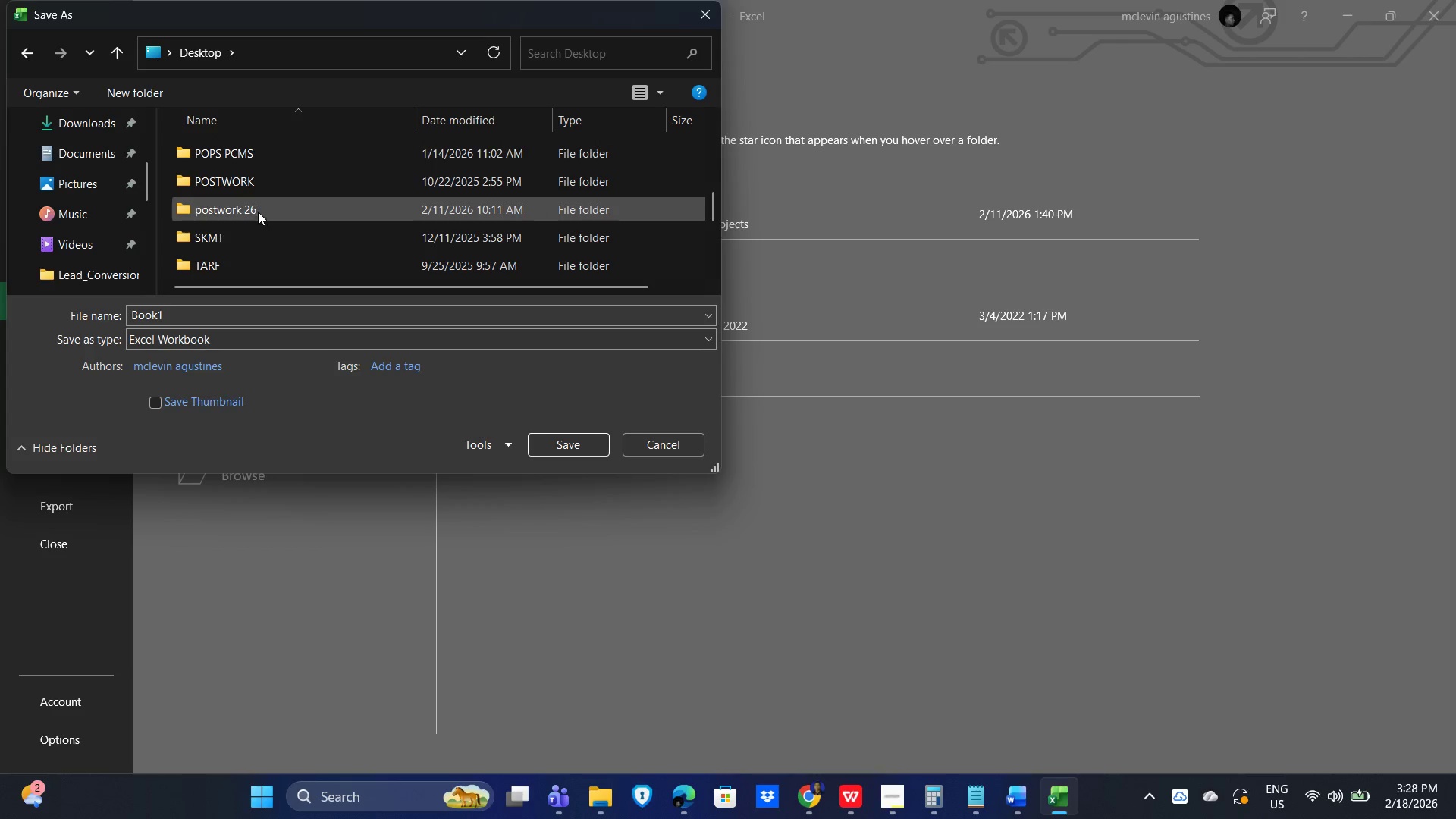 
double_click([258, 211])
 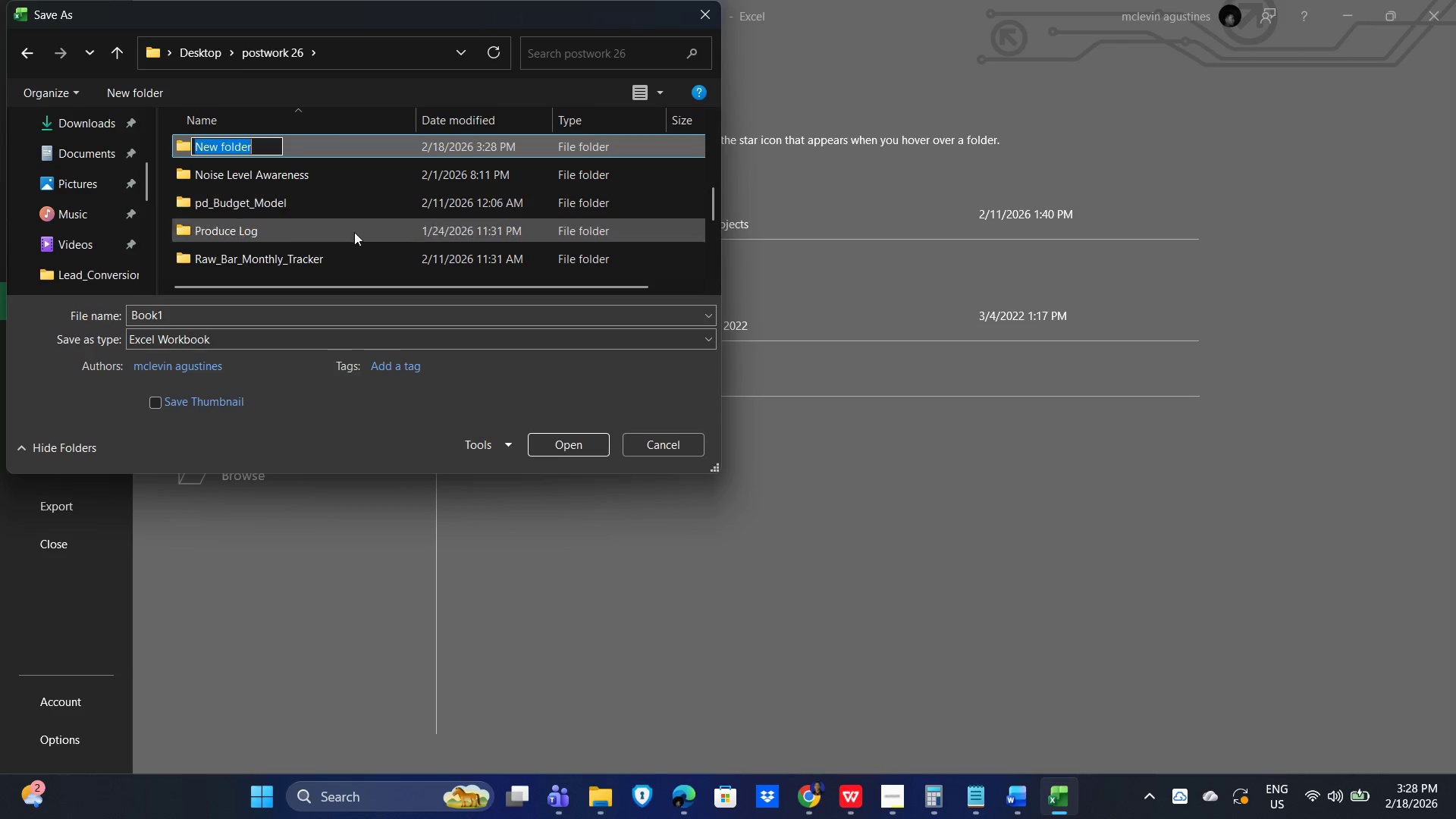 
wait(5.5)
 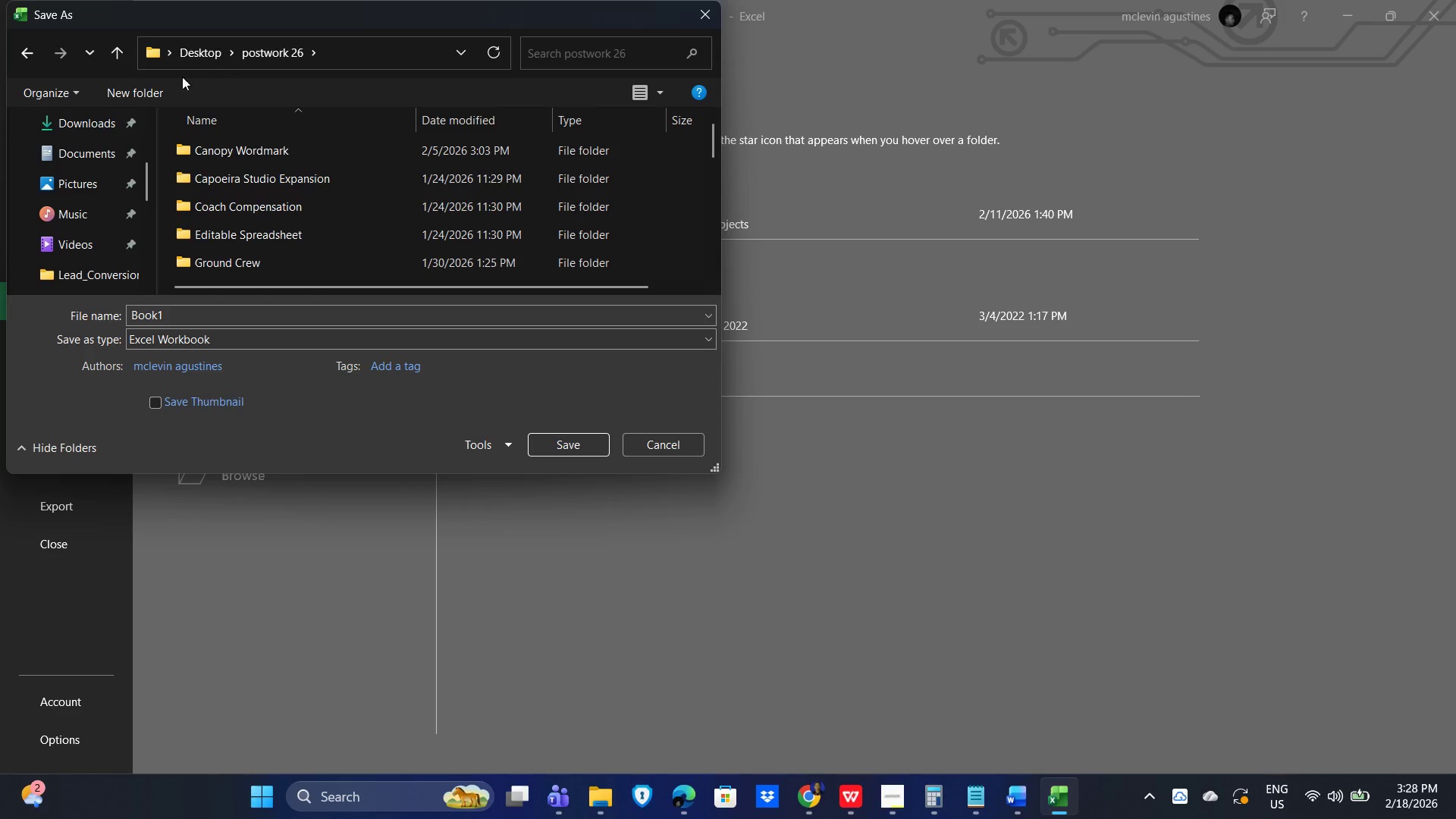 
type(WhisperingPines)
 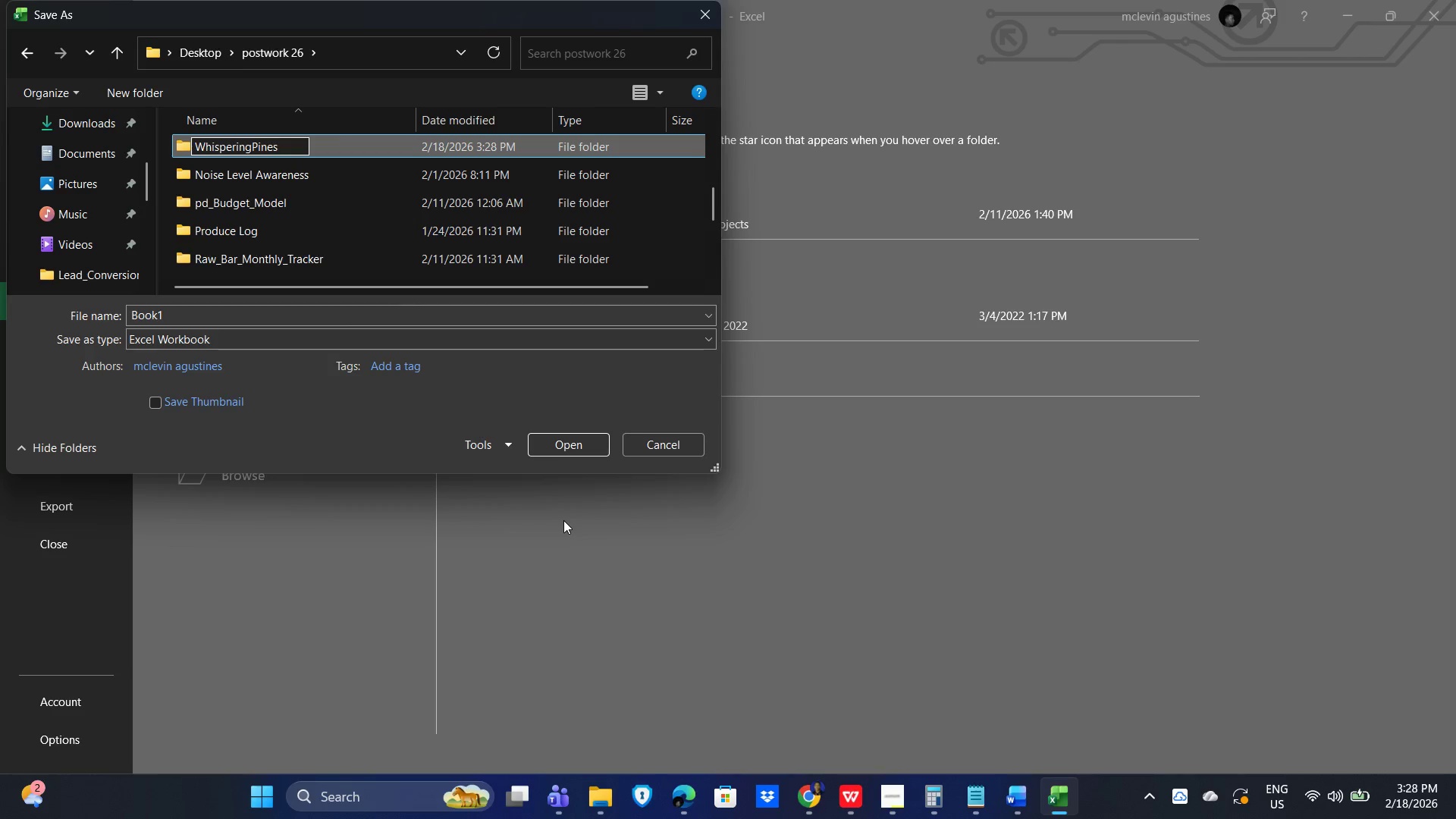 
left_click([579, 448])
 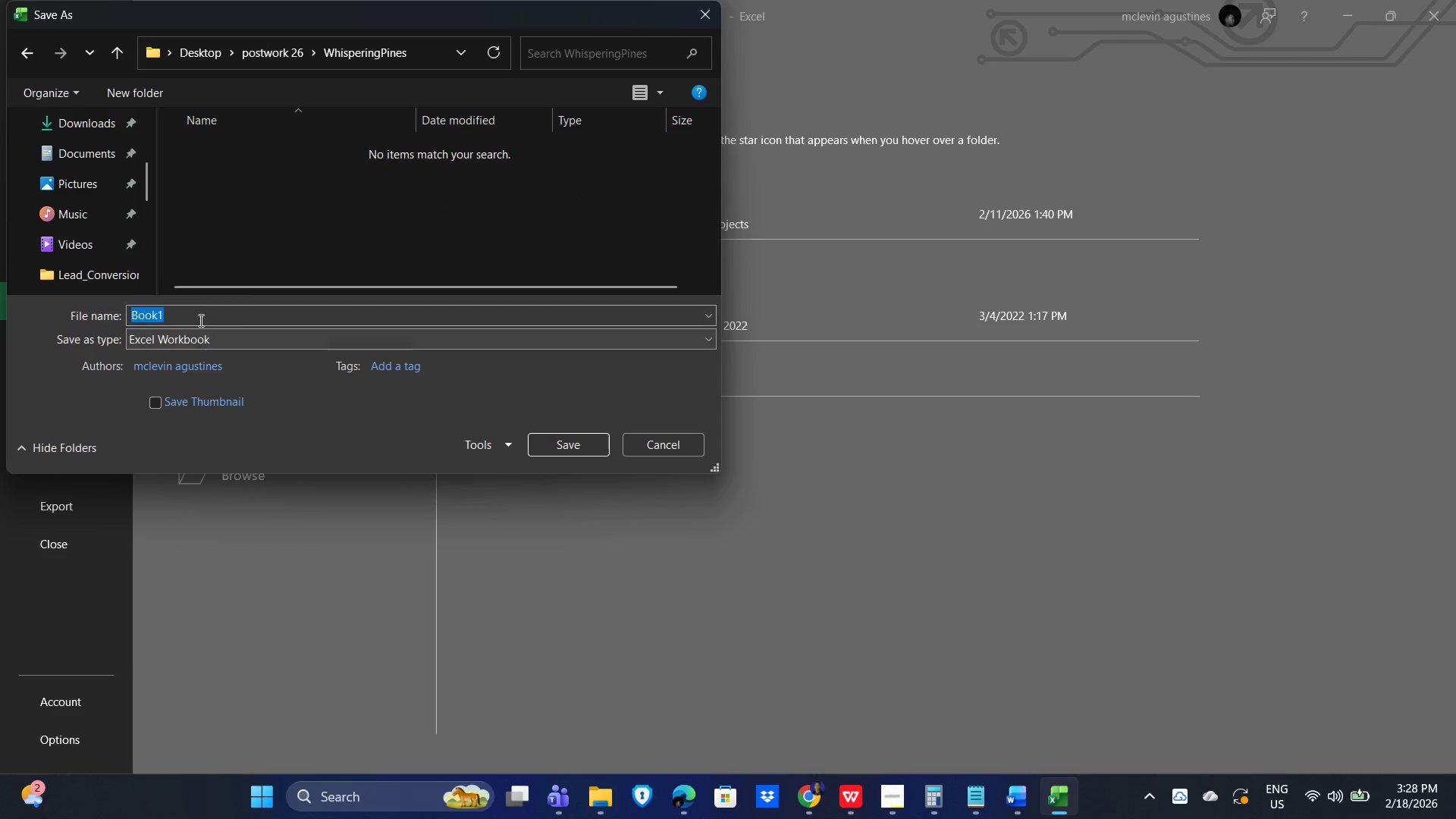 
left_click_drag(start_coordinate=[191, 315], to_coordinate=[184, 314])
 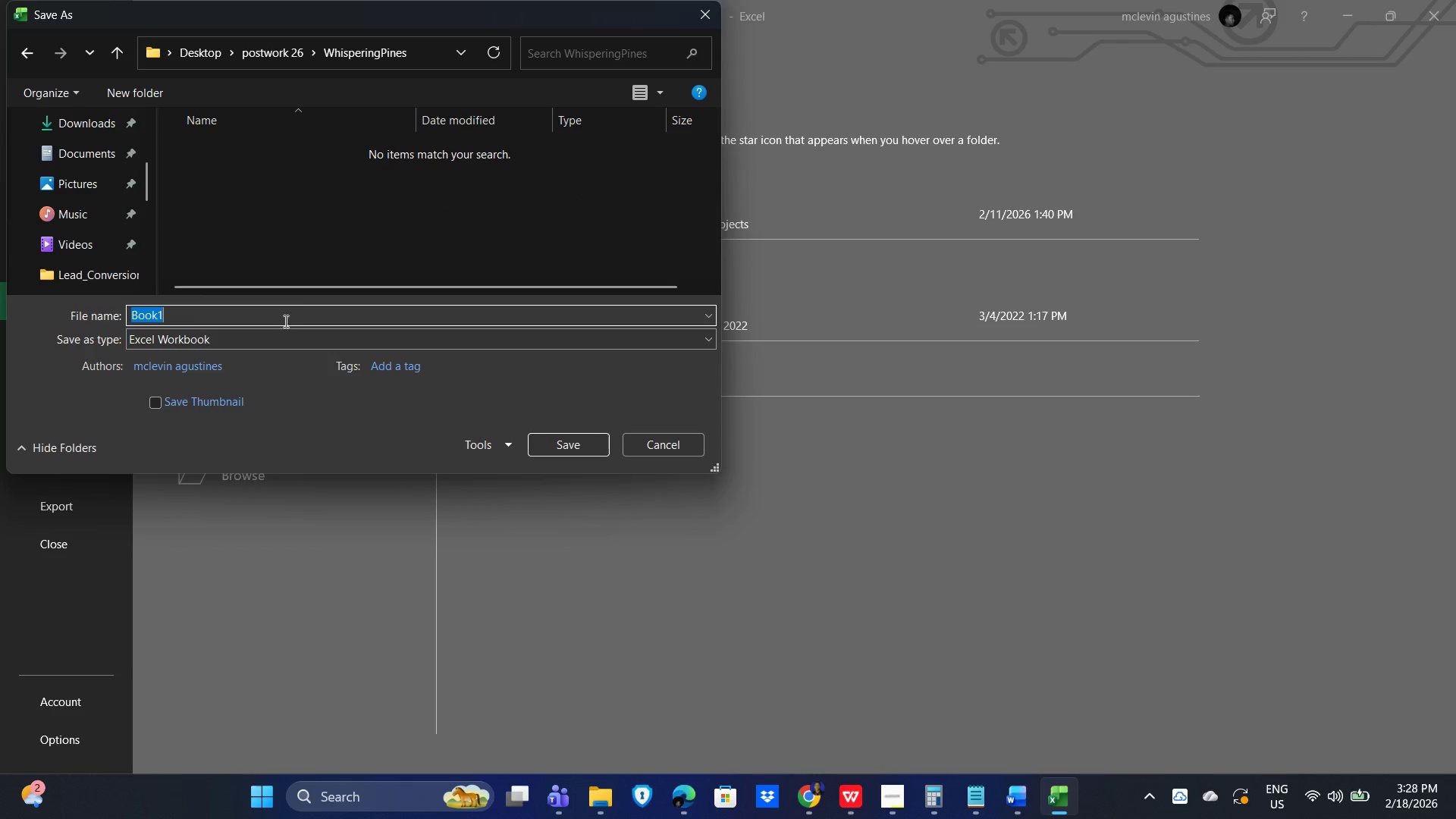 
type(Whispering )
key(Backspace)
type(Pines_Retrofir_Dashboard)
 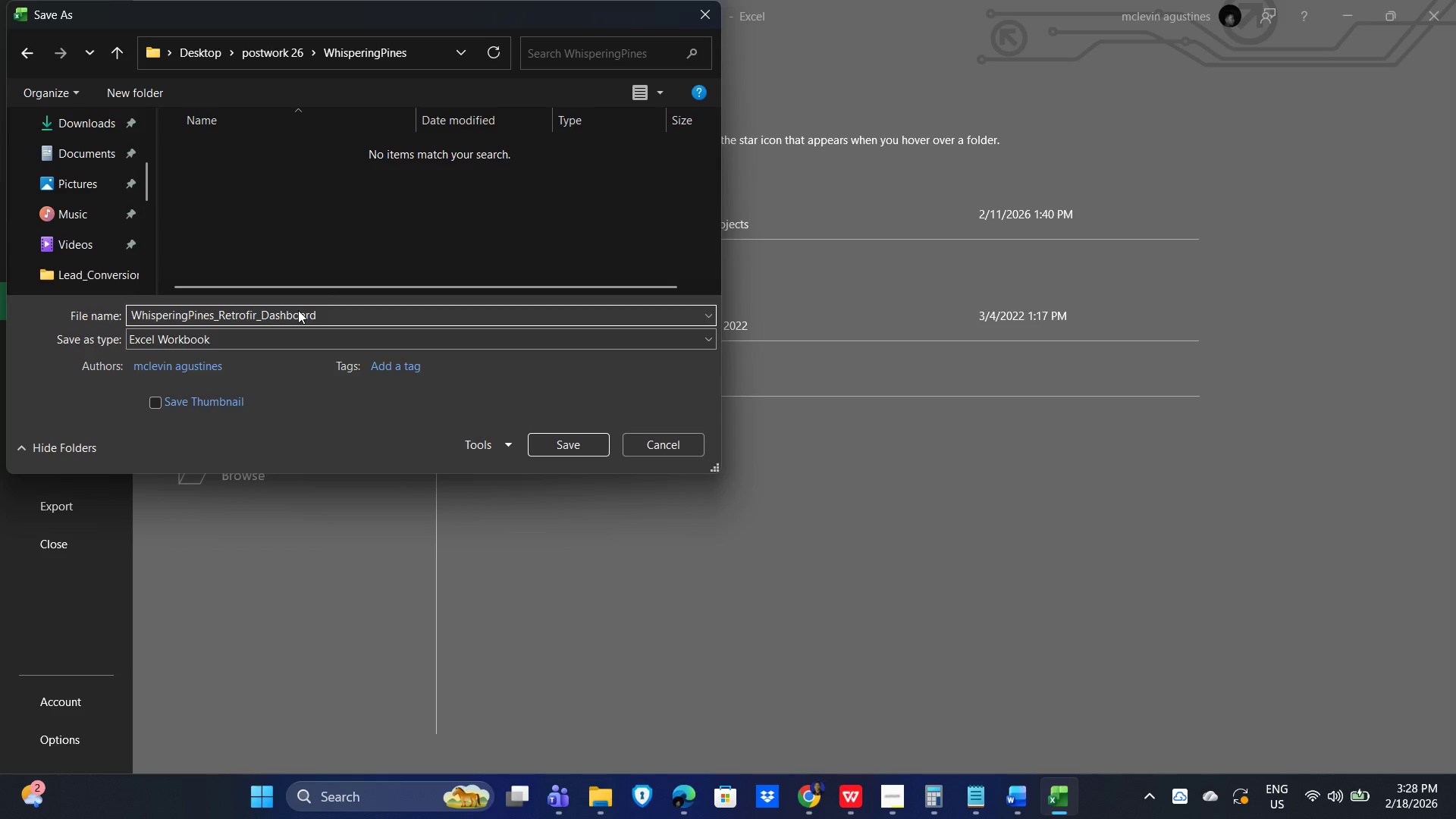 
wait(11.0)
 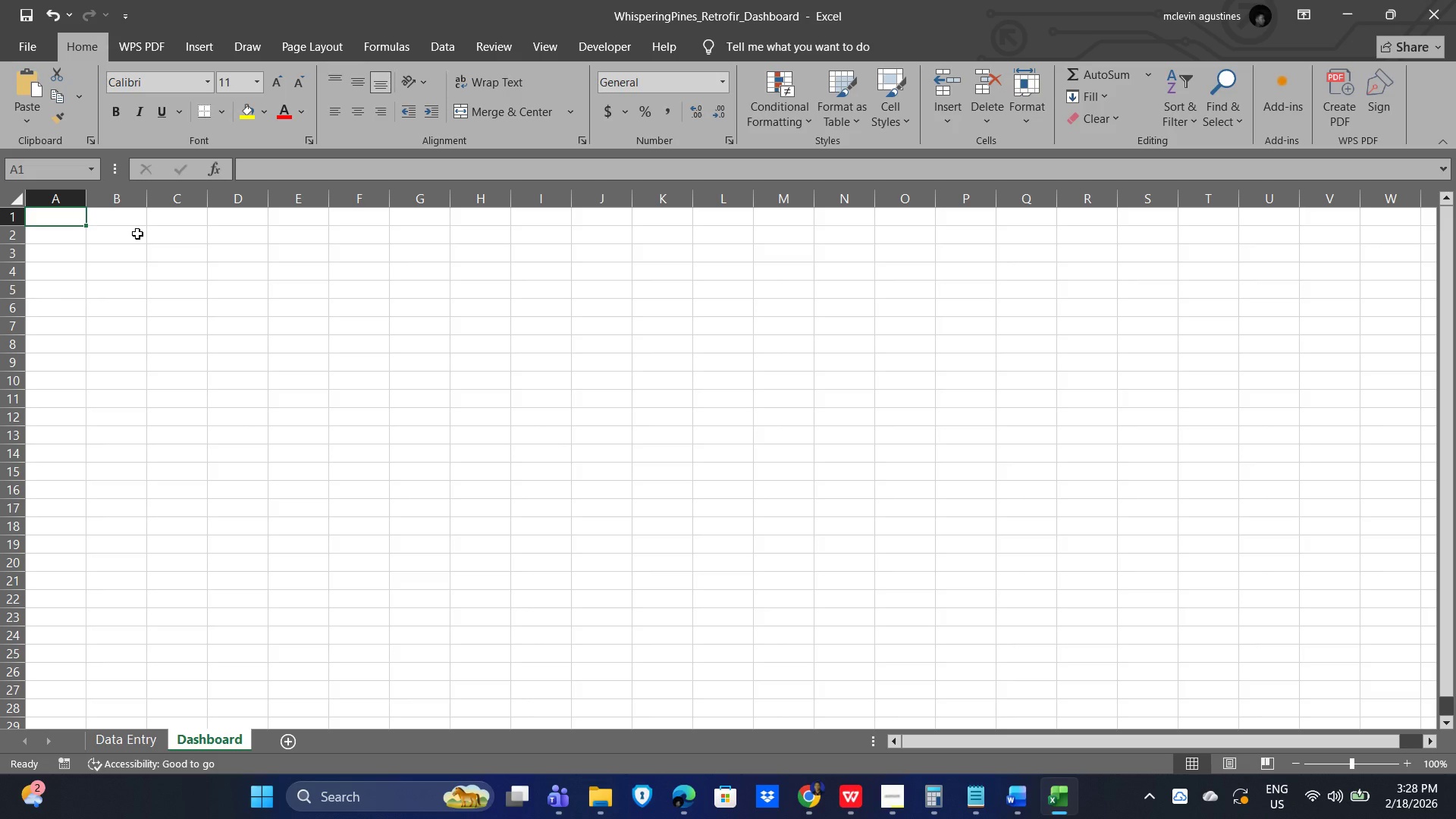 
left_click([106, 222])